 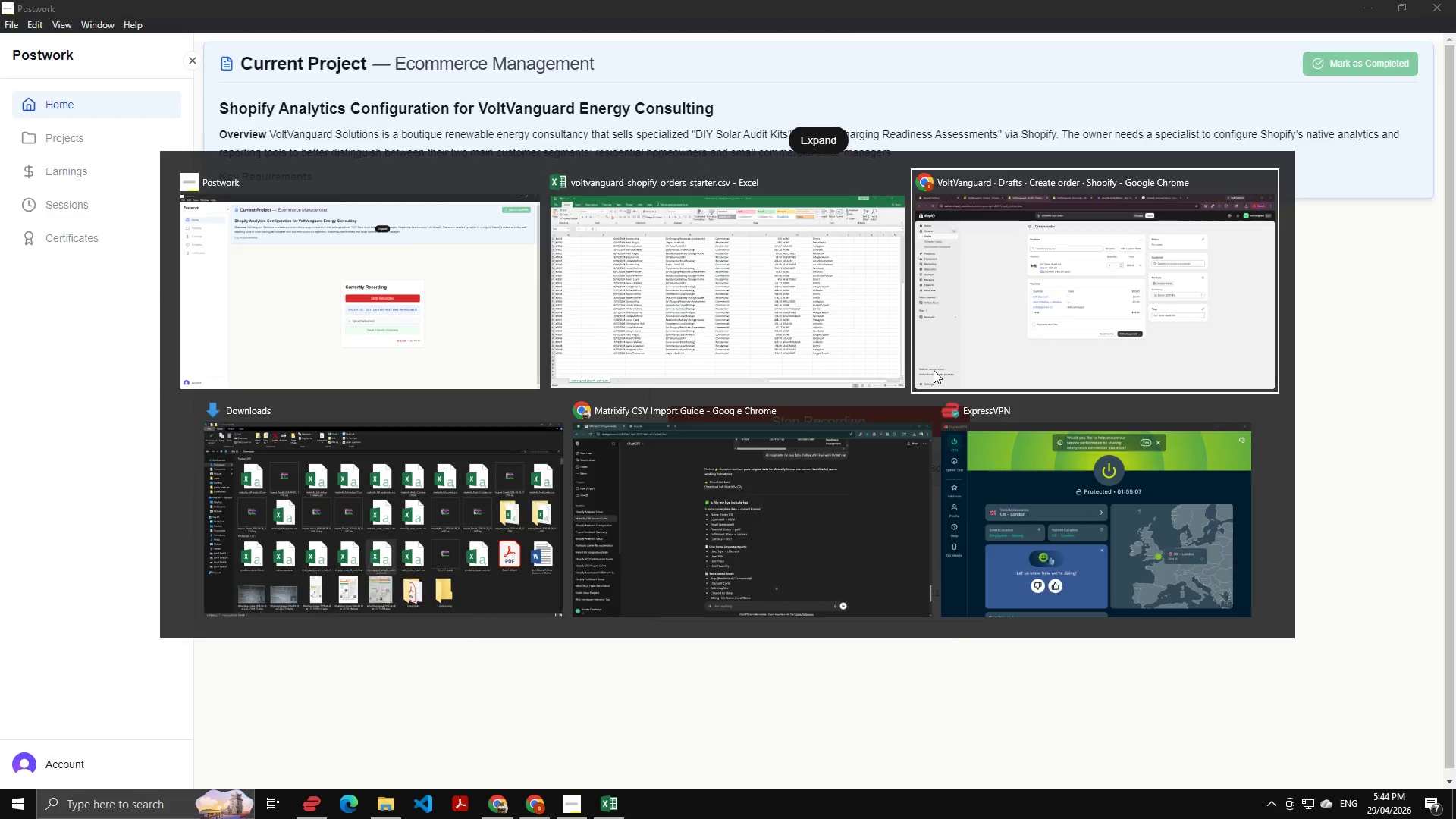 
left_click([1022, 291])
 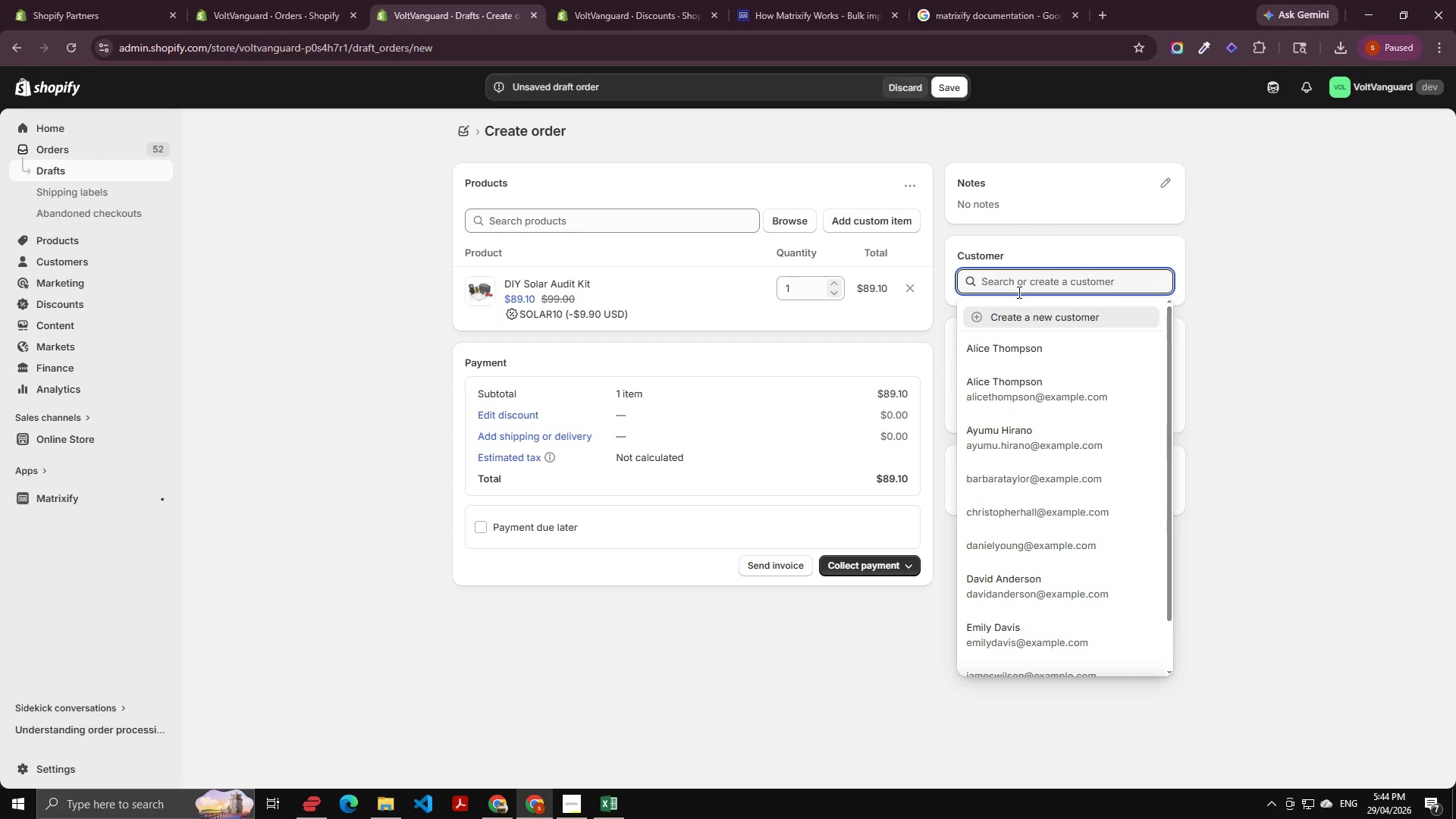 
type(rpo)
key(Backspace)
key(Backspace)
type(ob)
 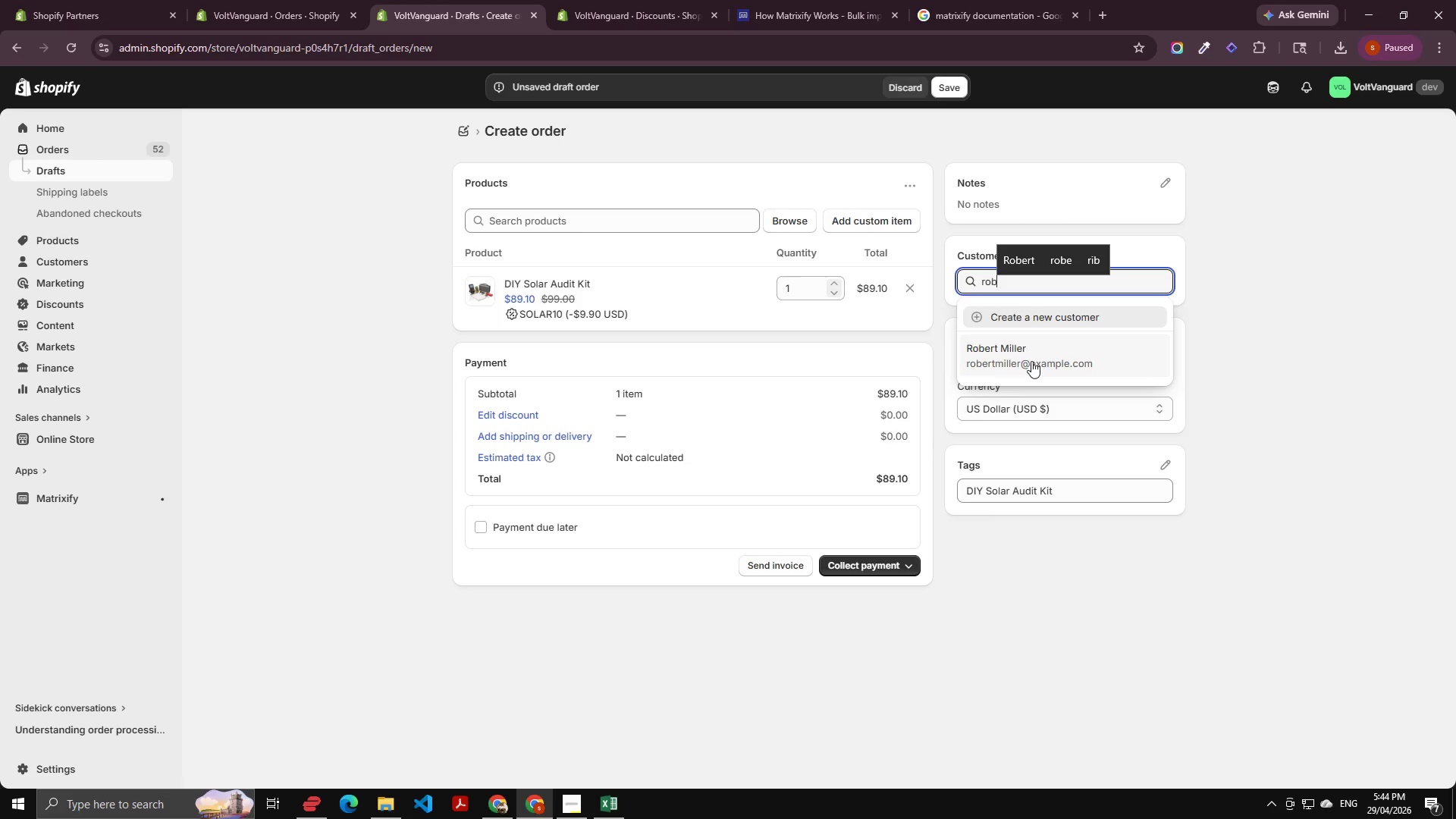 
left_click([1031, 361])
 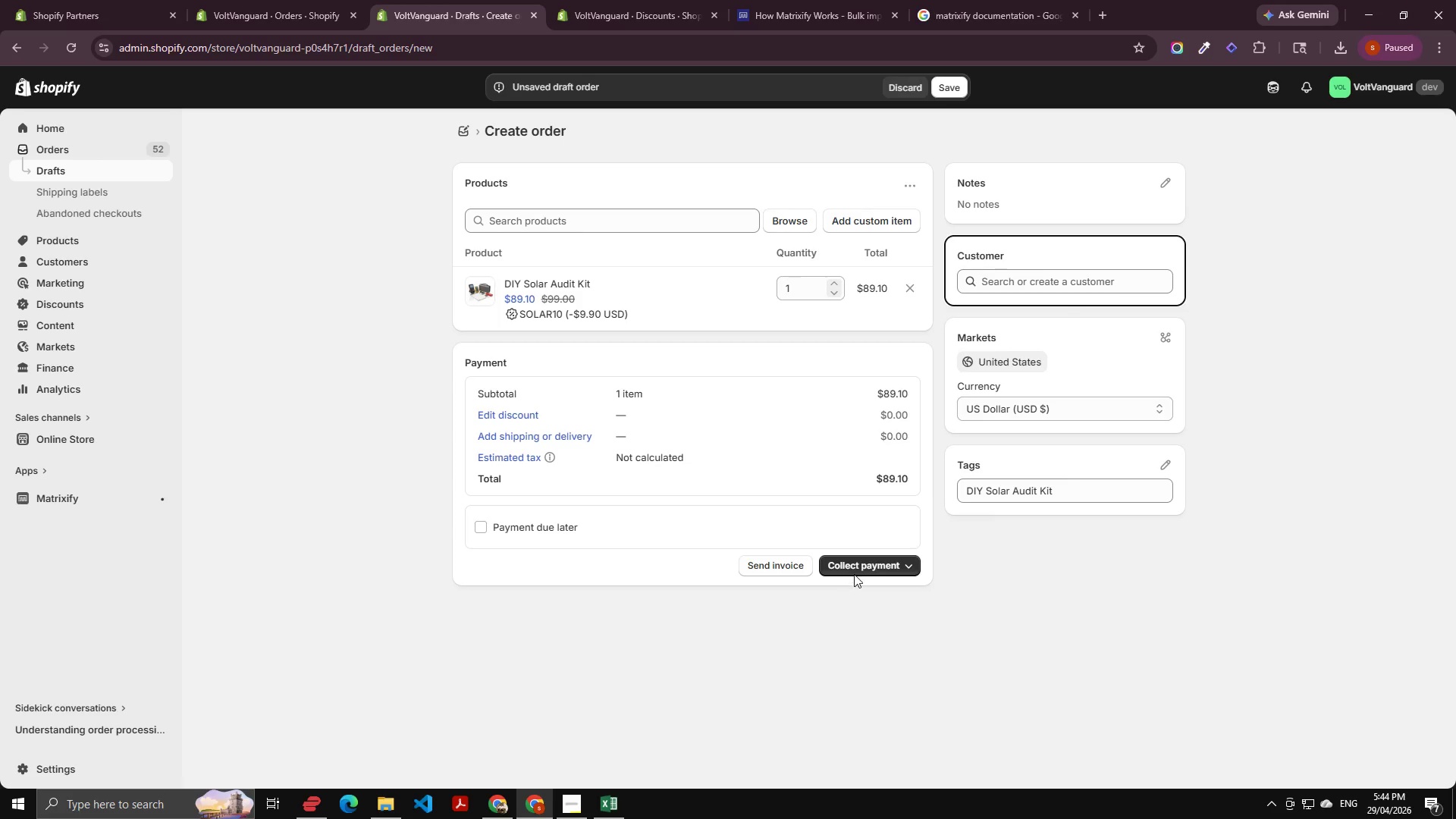 
left_click([858, 566])
 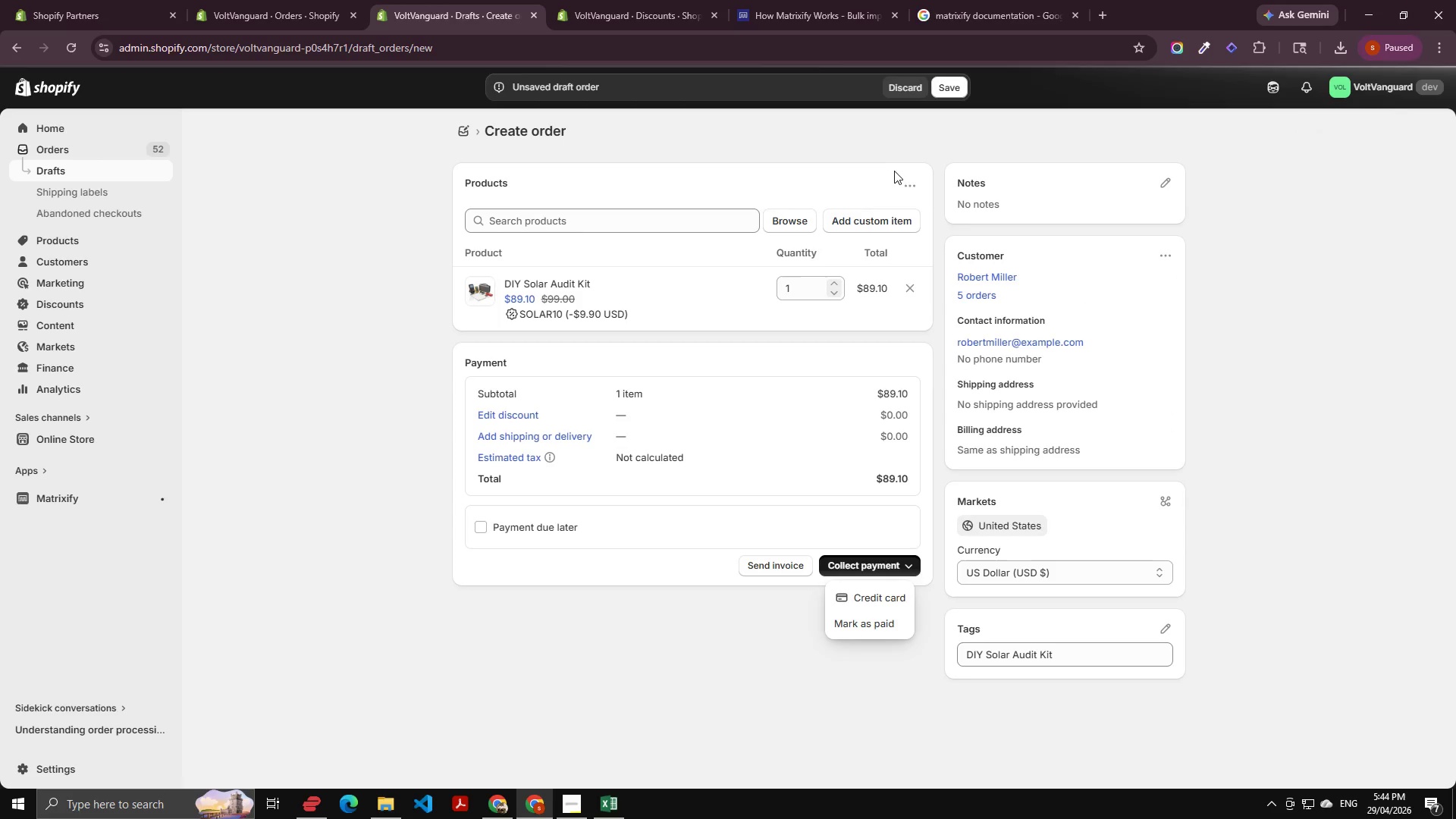 
left_click([944, 83])
 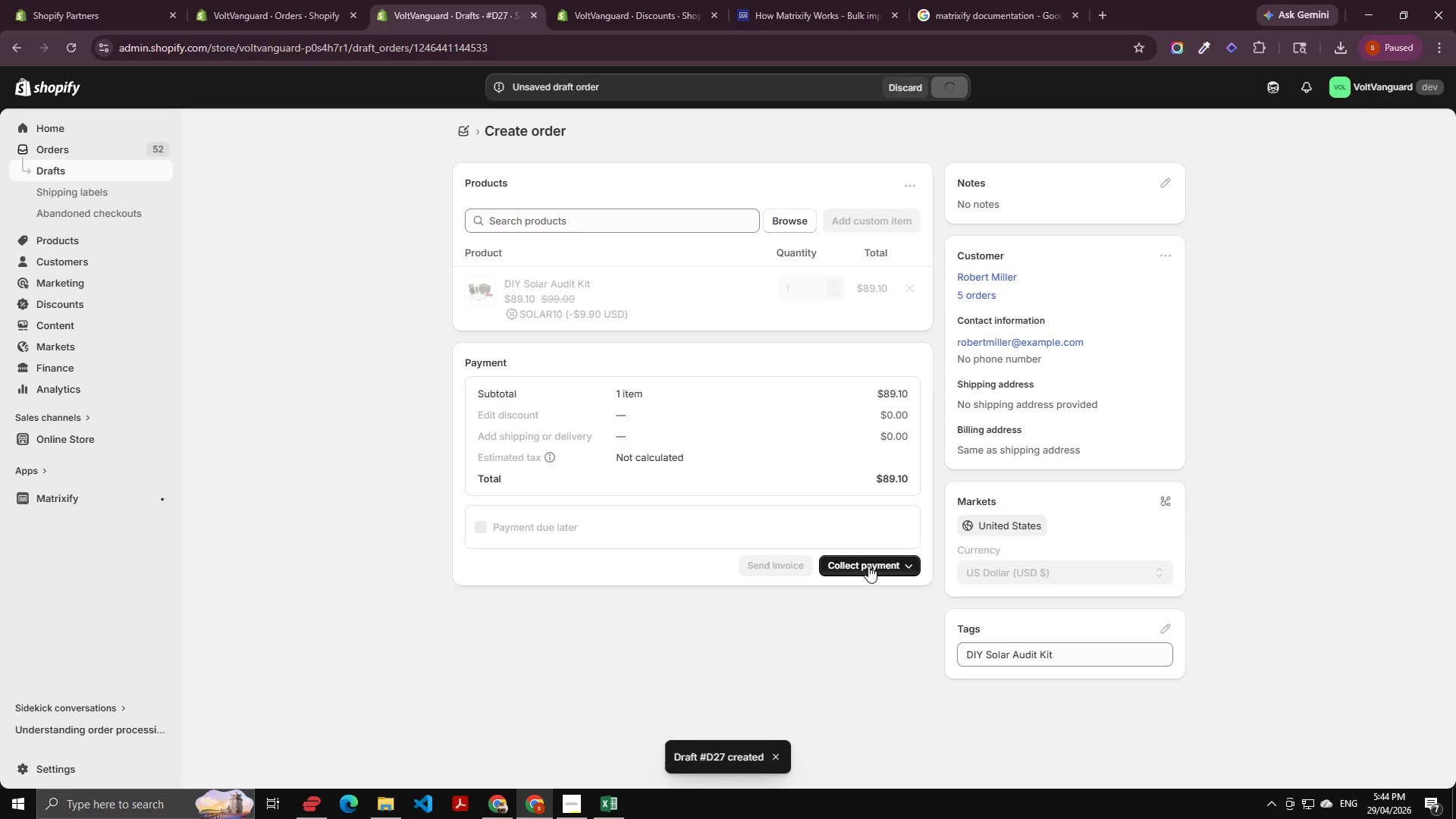 
left_click([880, 577])
 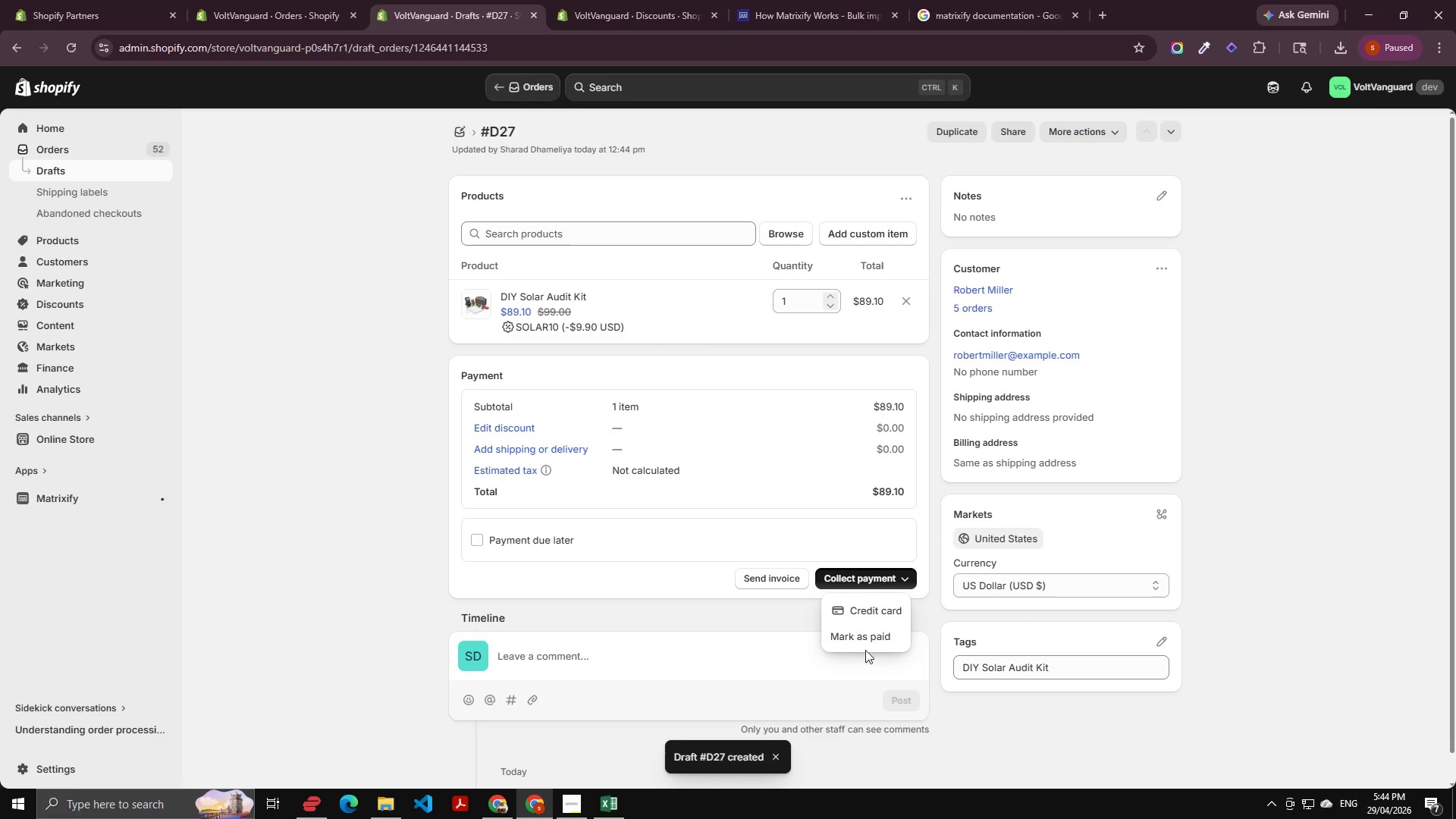 
left_click([865, 625])
 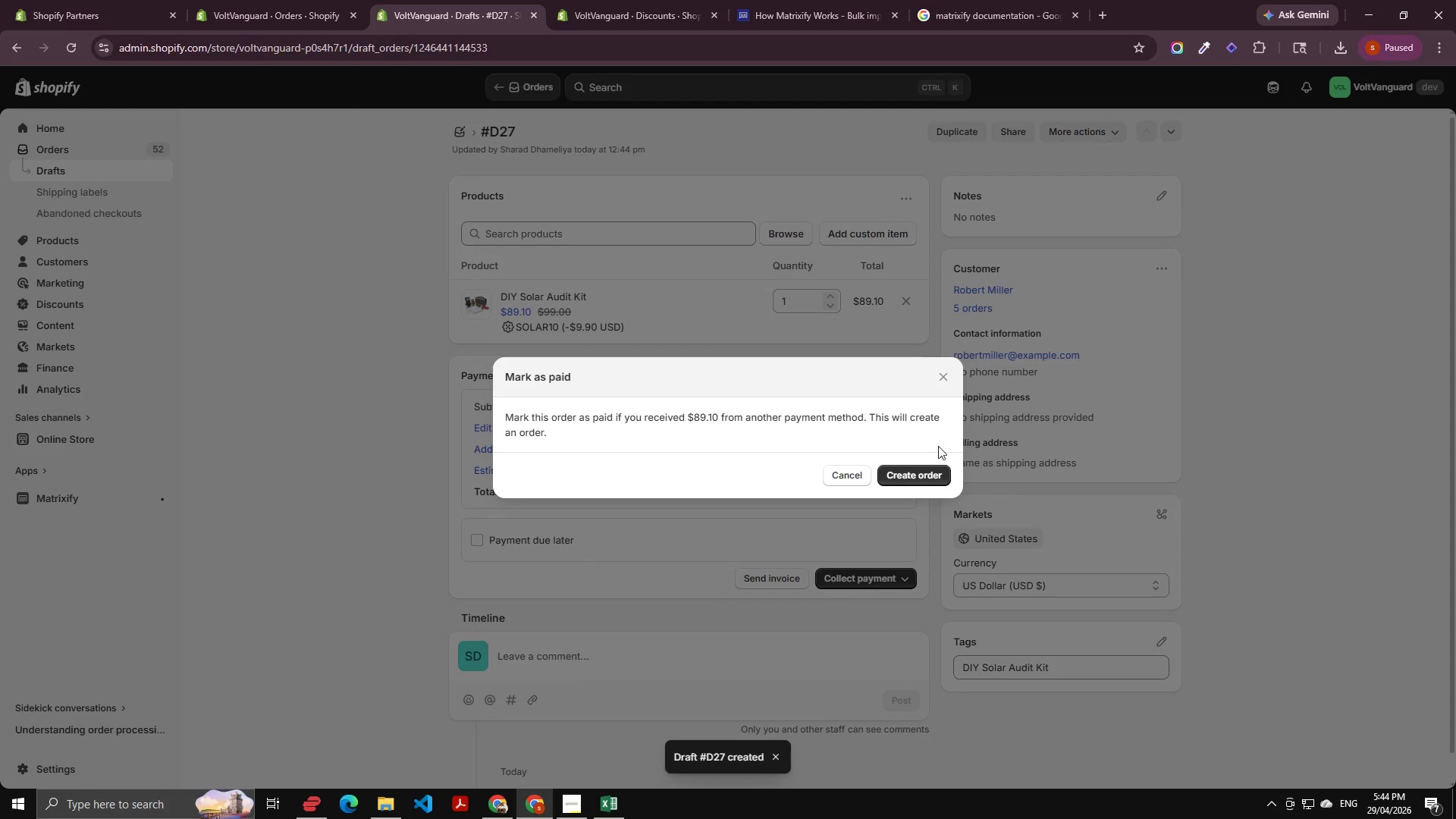 
left_click([909, 479])
 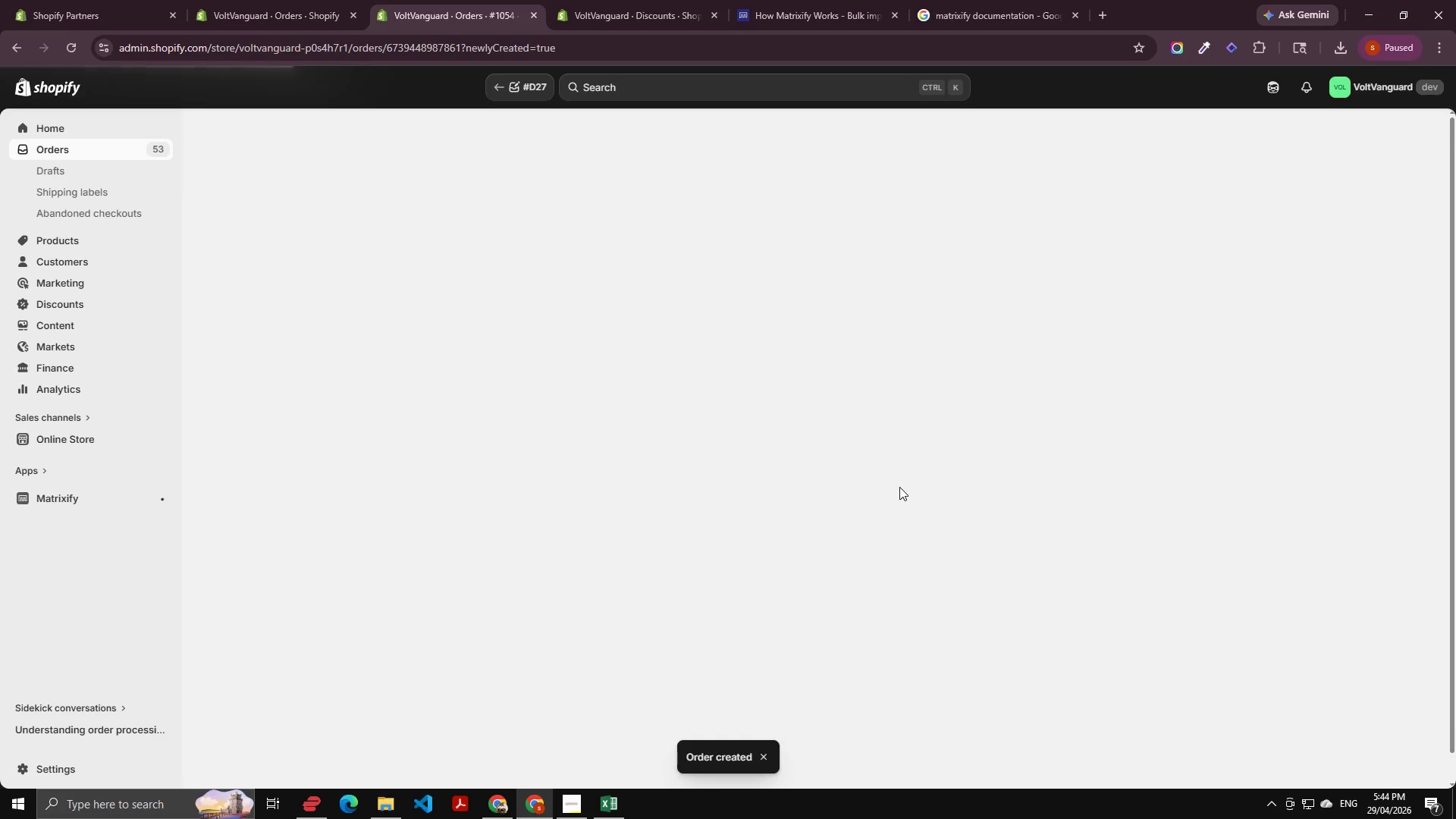 
wait(9.97)
 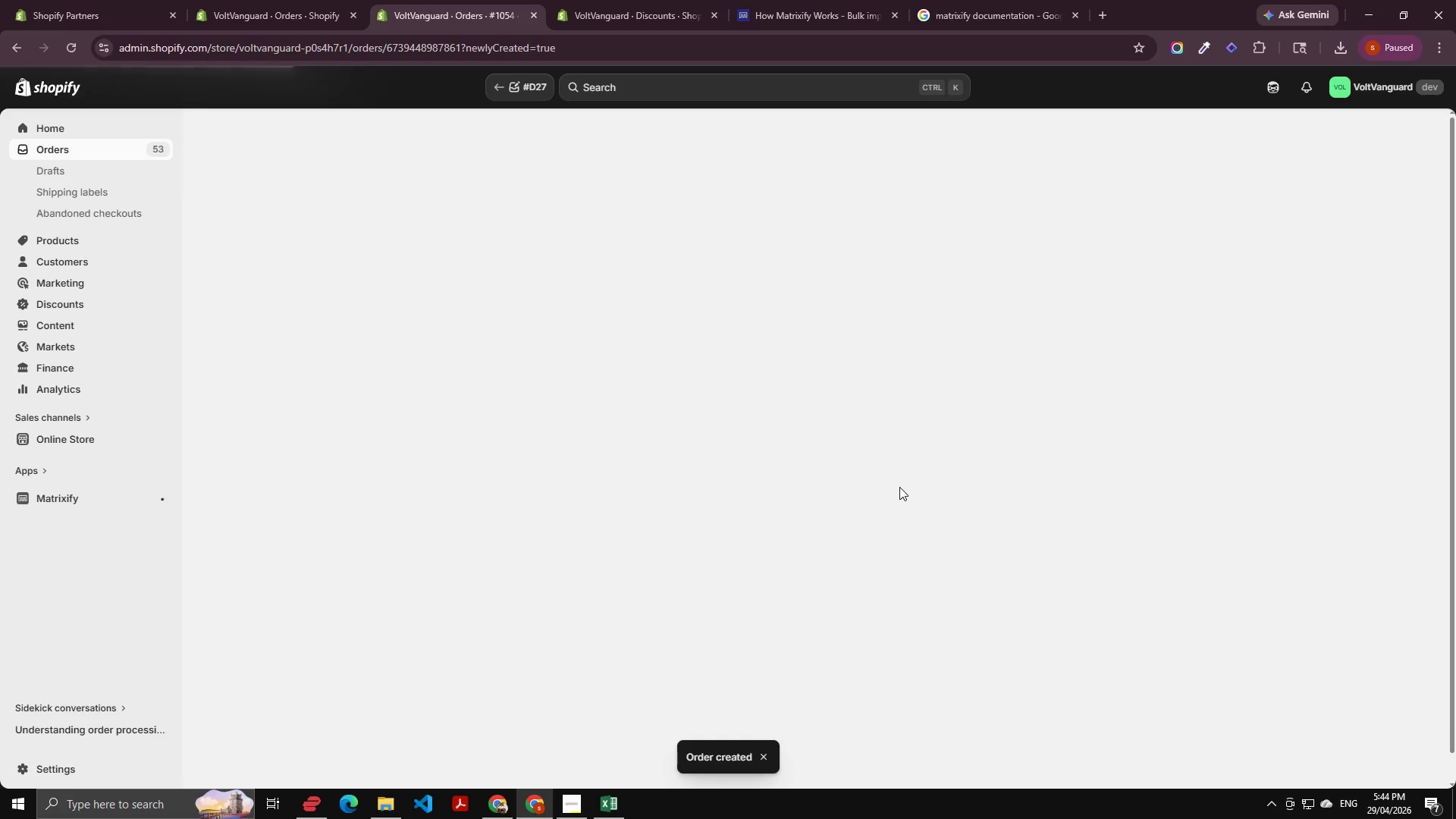 
left_click([463, 135])
 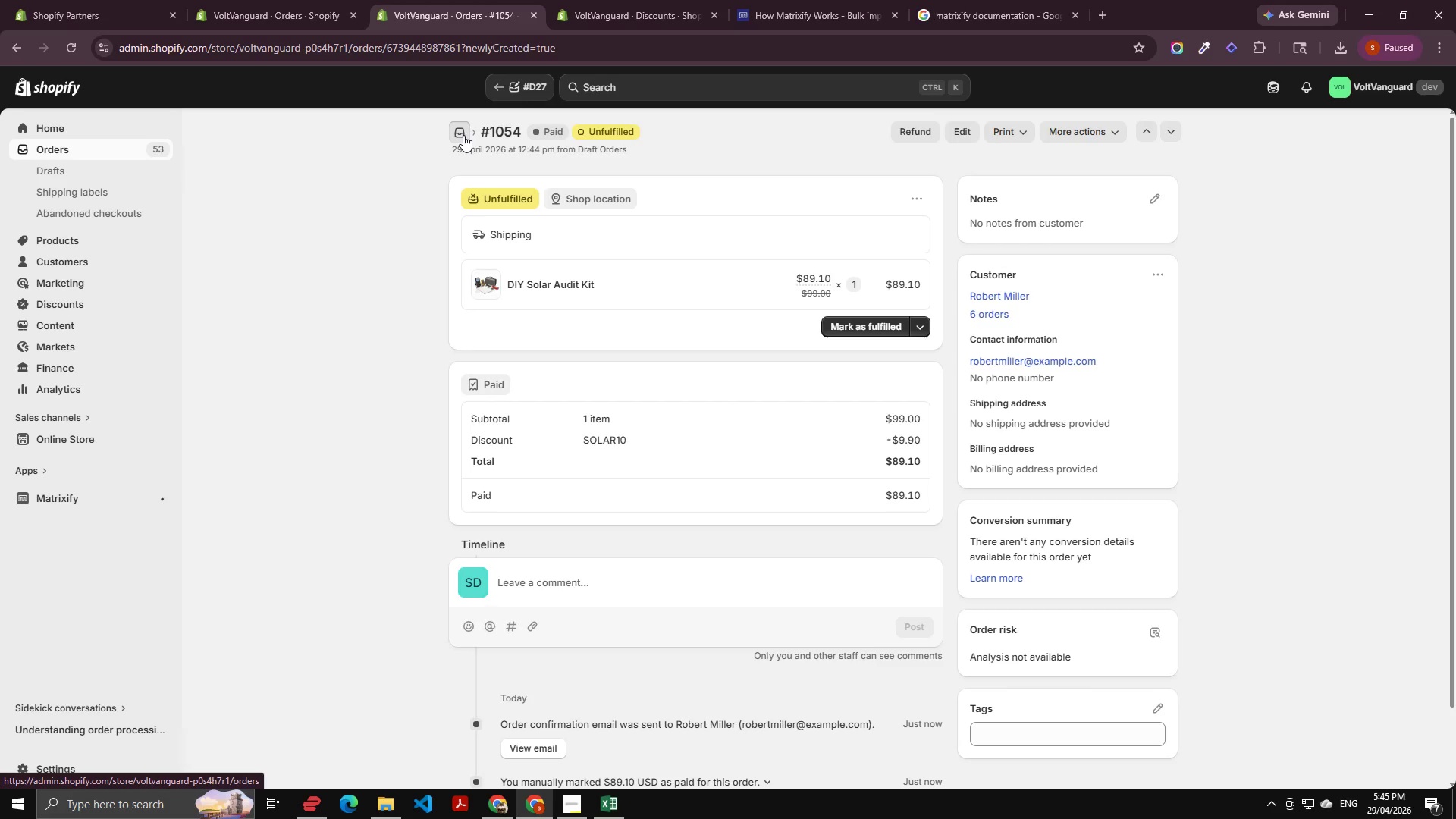 
key(Alt+AltLeft)
 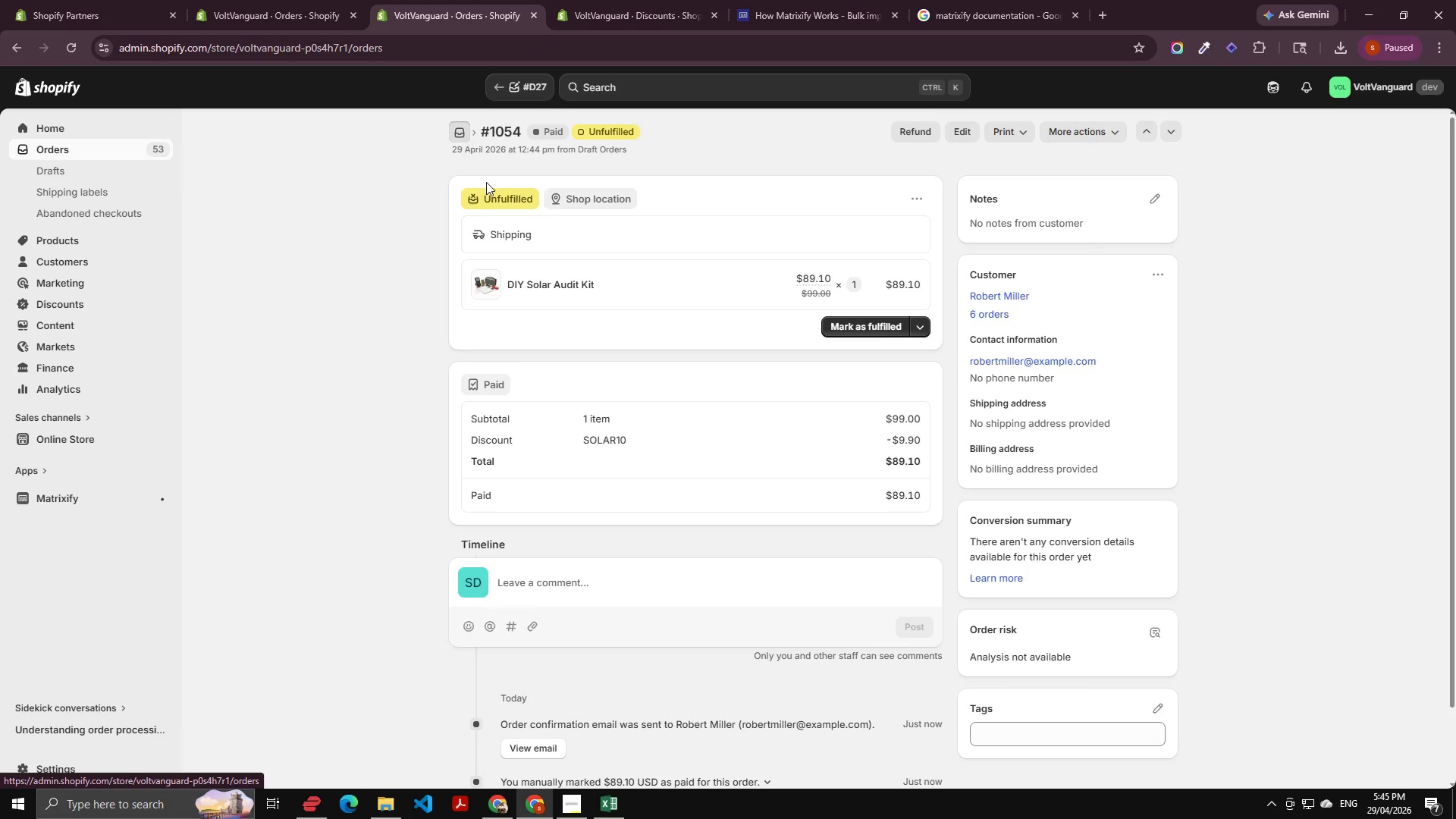 
key(Alt+Tab)